 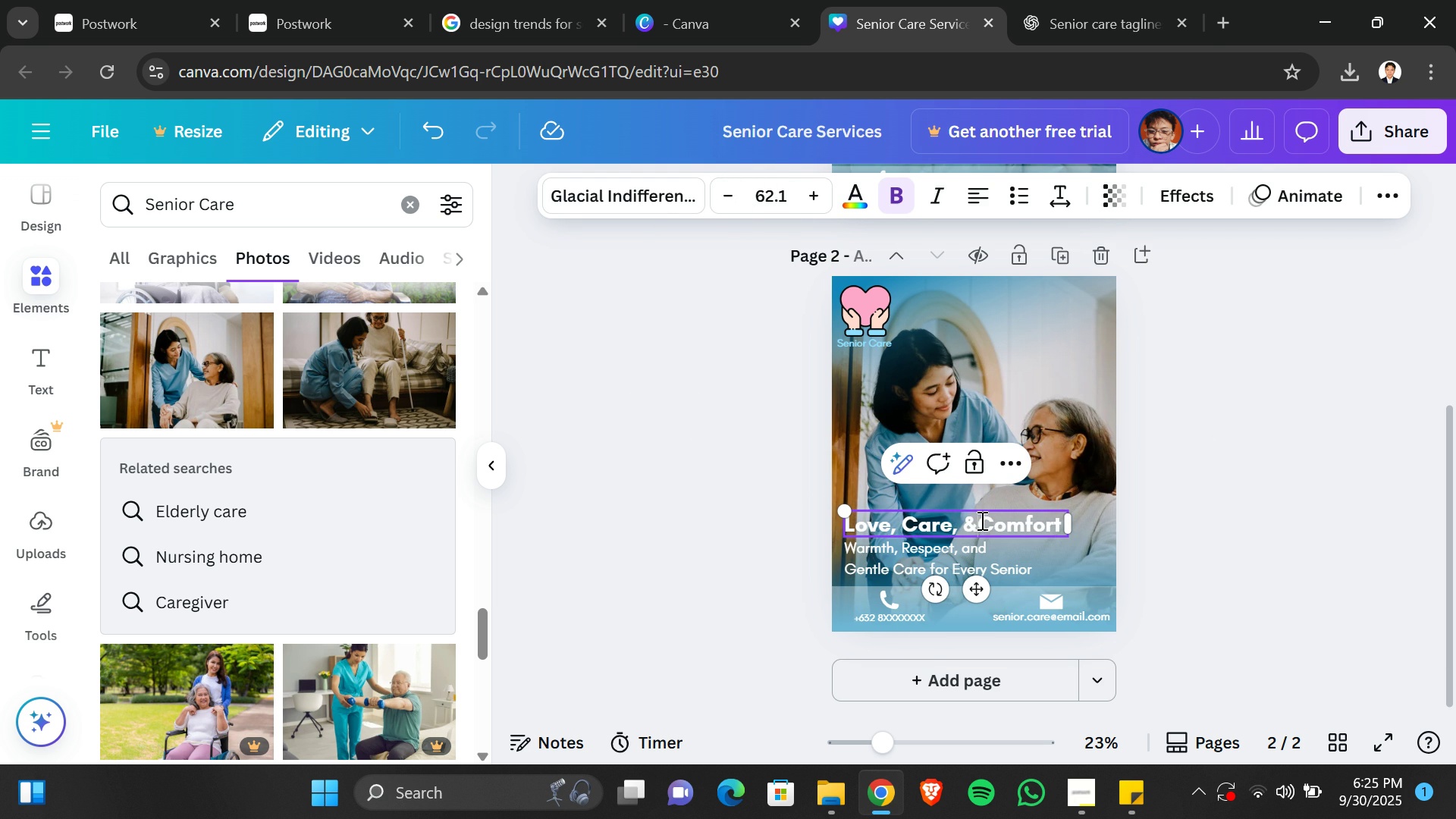 
key(Space)
 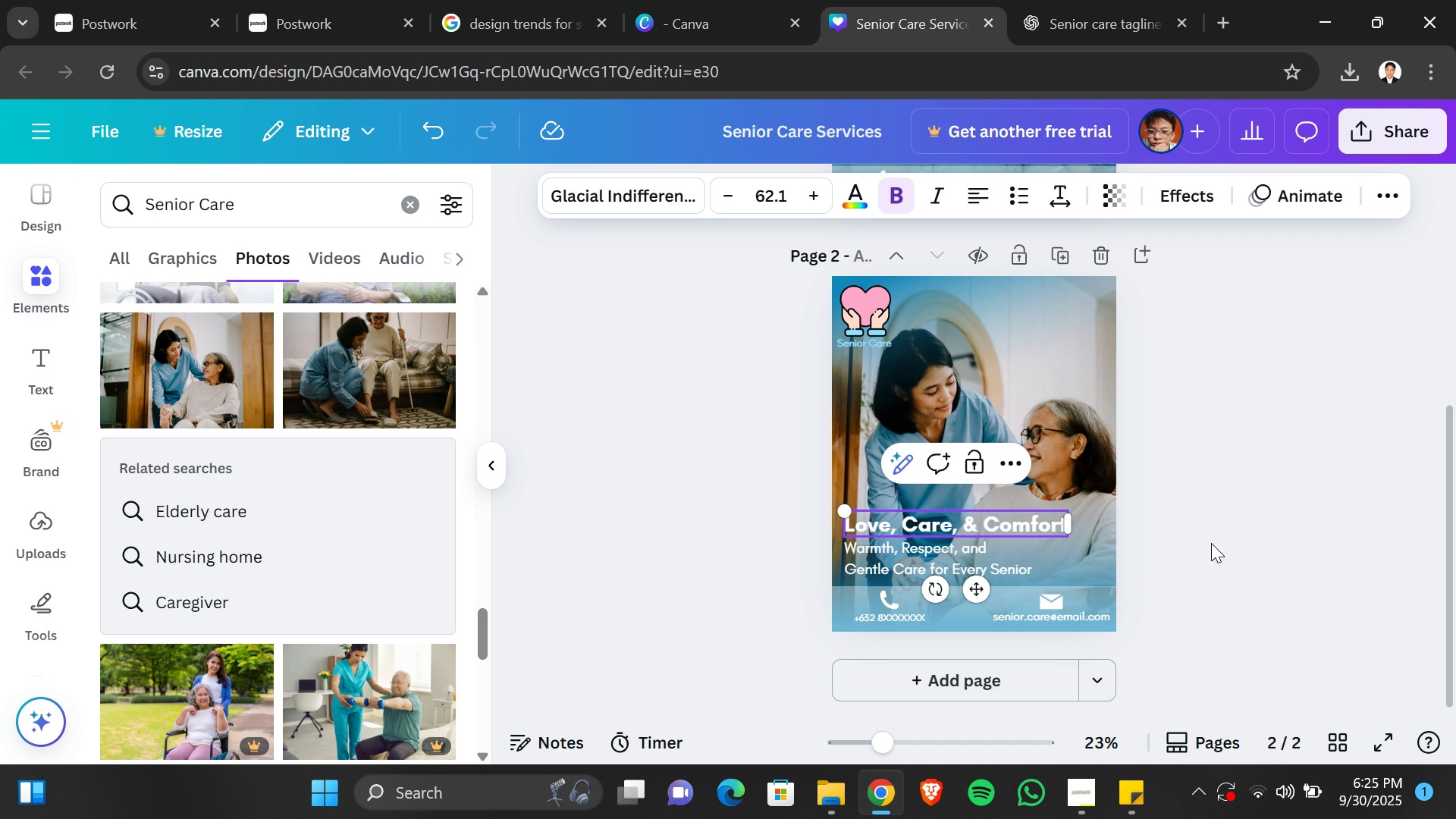 
left_click([1211, 543])
 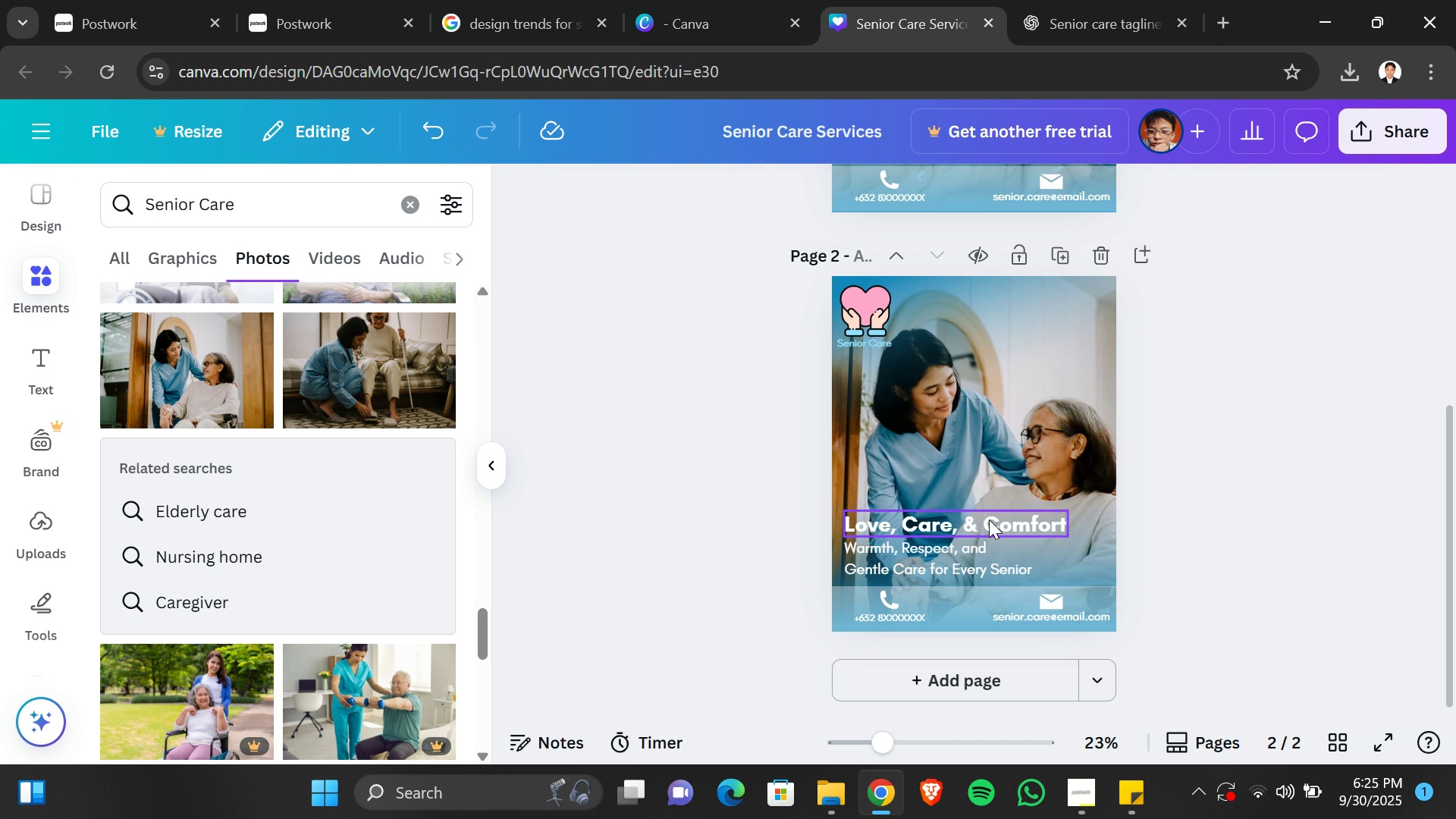 
double_click([989, 519])
 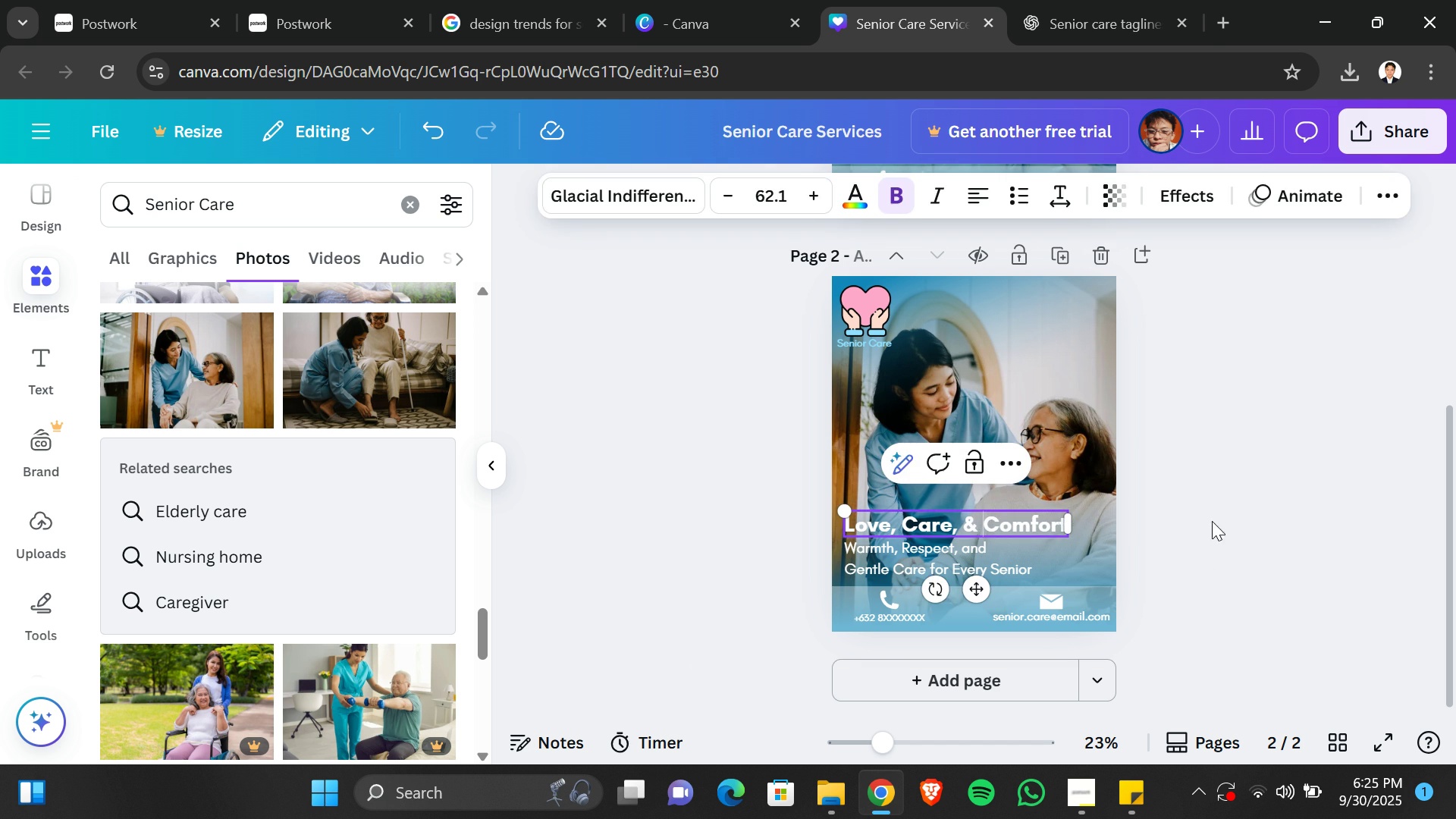 
left_click([1212, 521])